 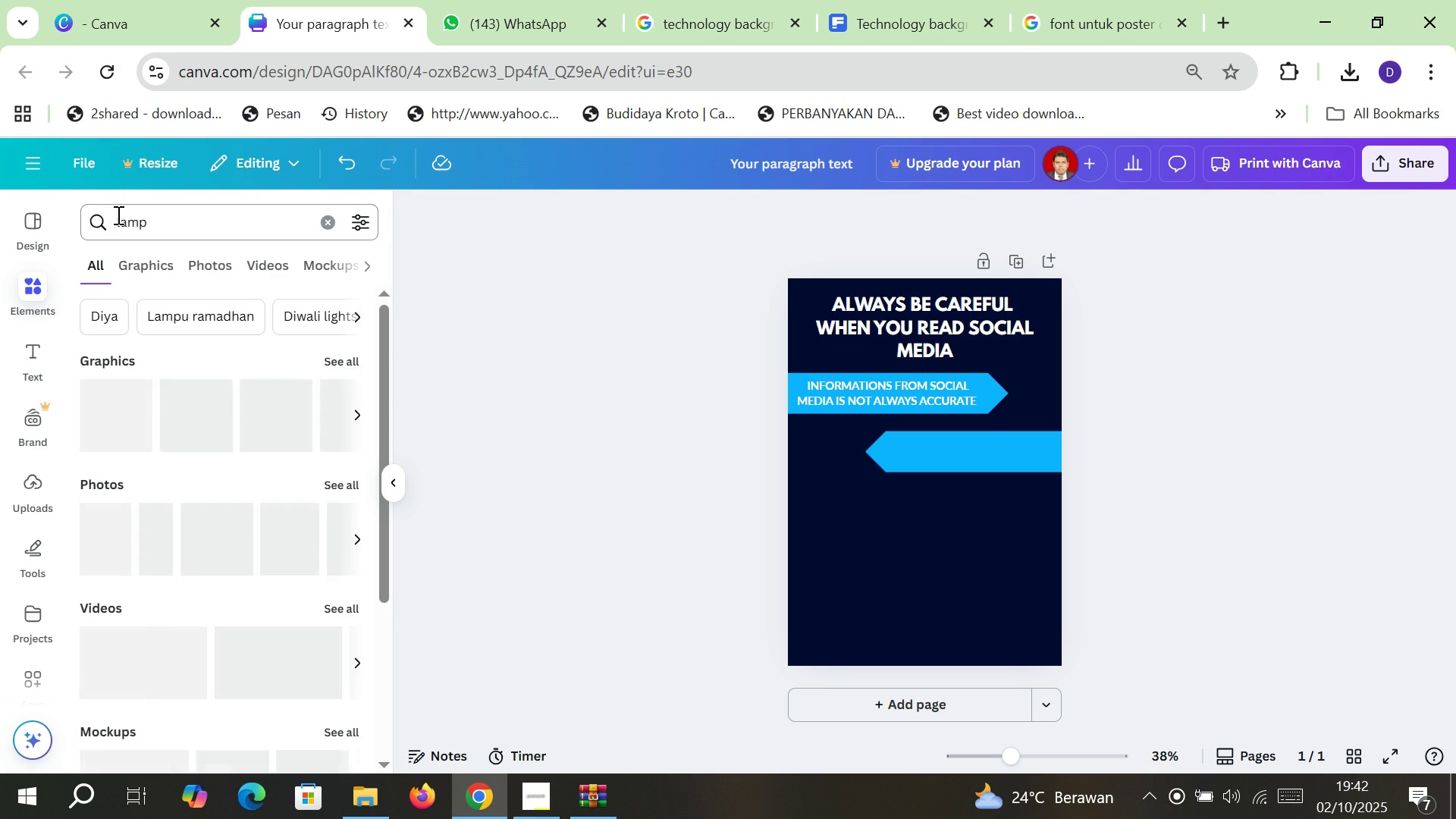 
double_click([328, 355])
 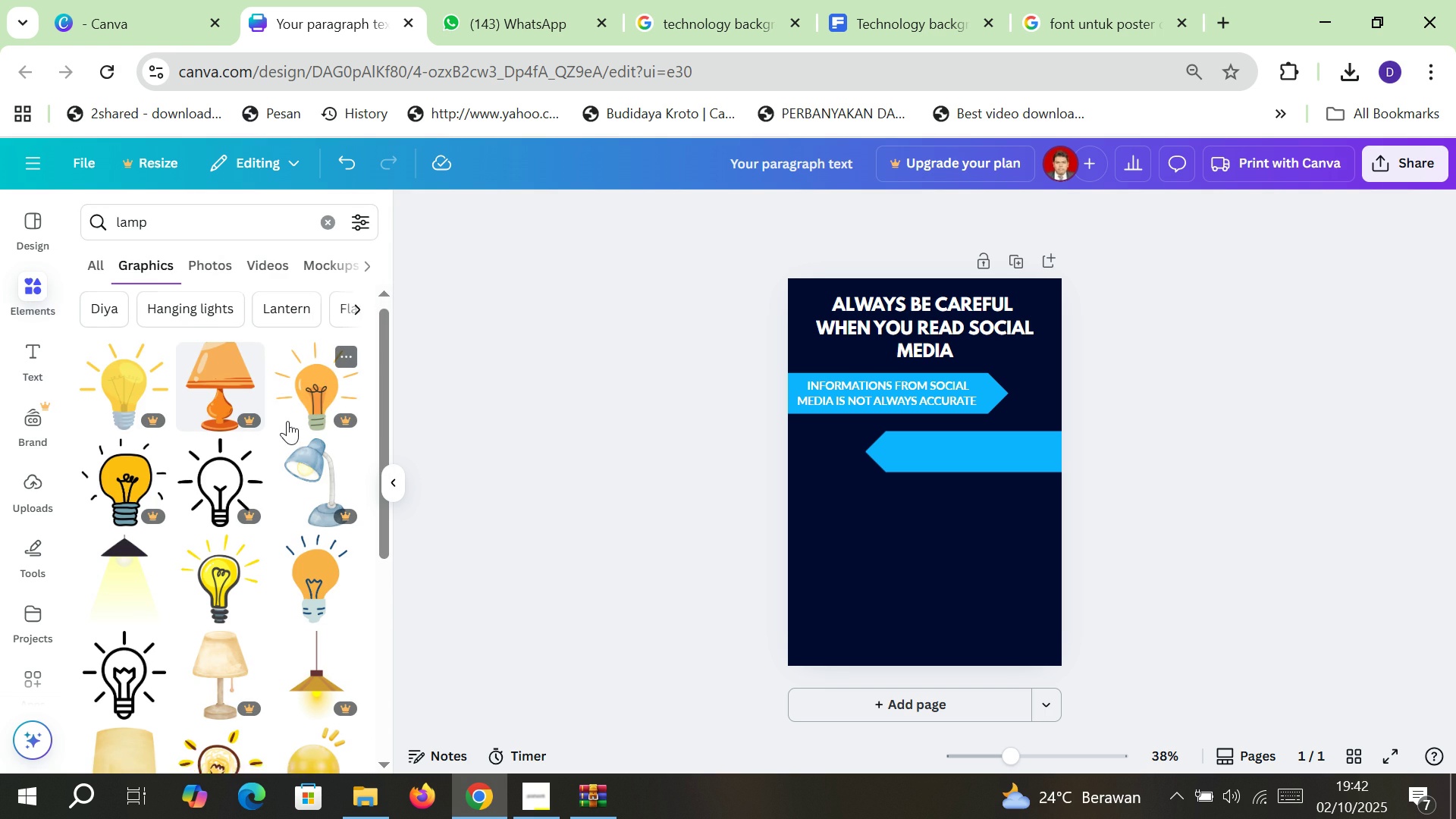 
scroll: coordinate [284, 422], scroll_direction: down, amount: 2.0
 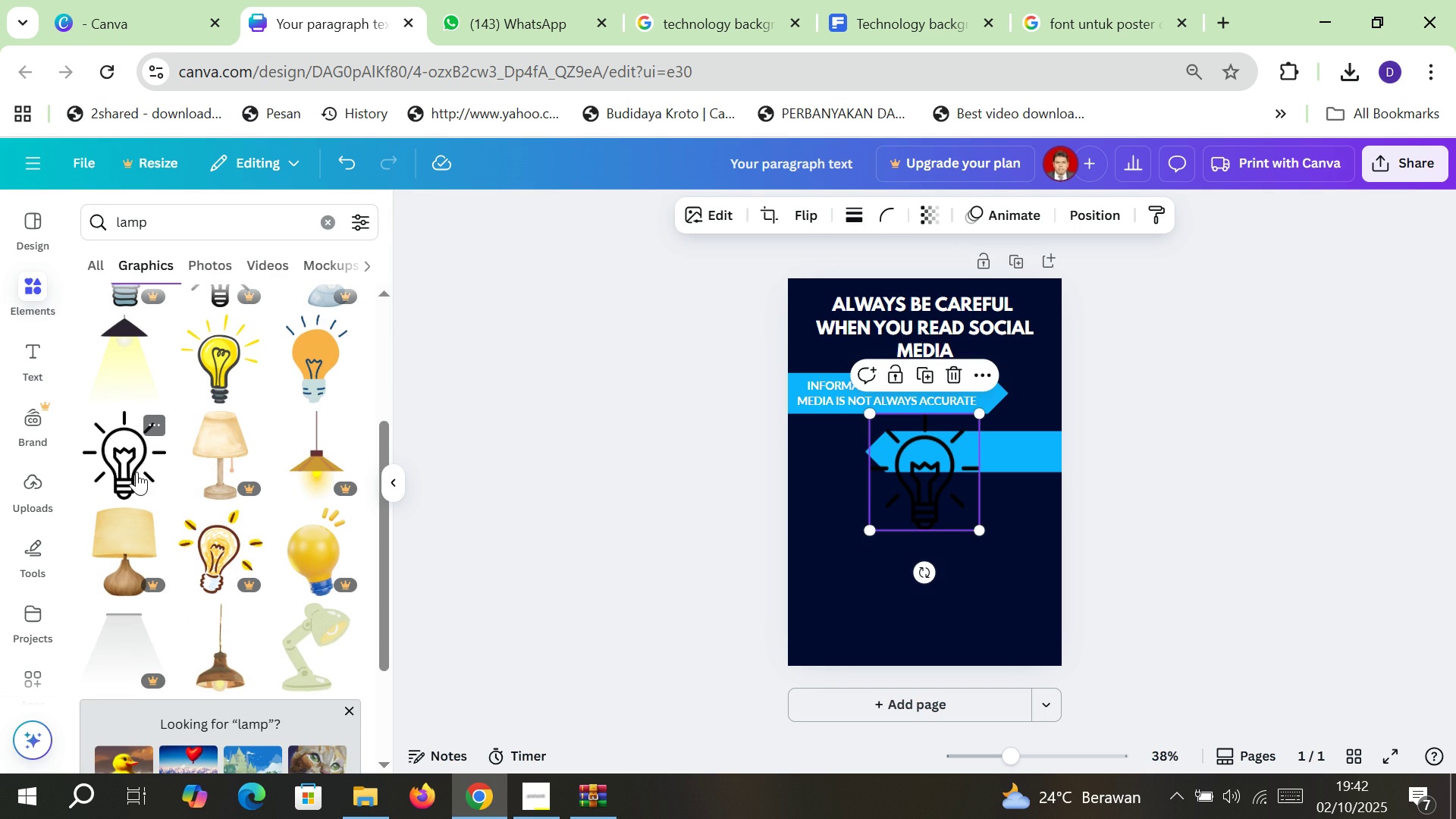 
left_click([136, 472])
 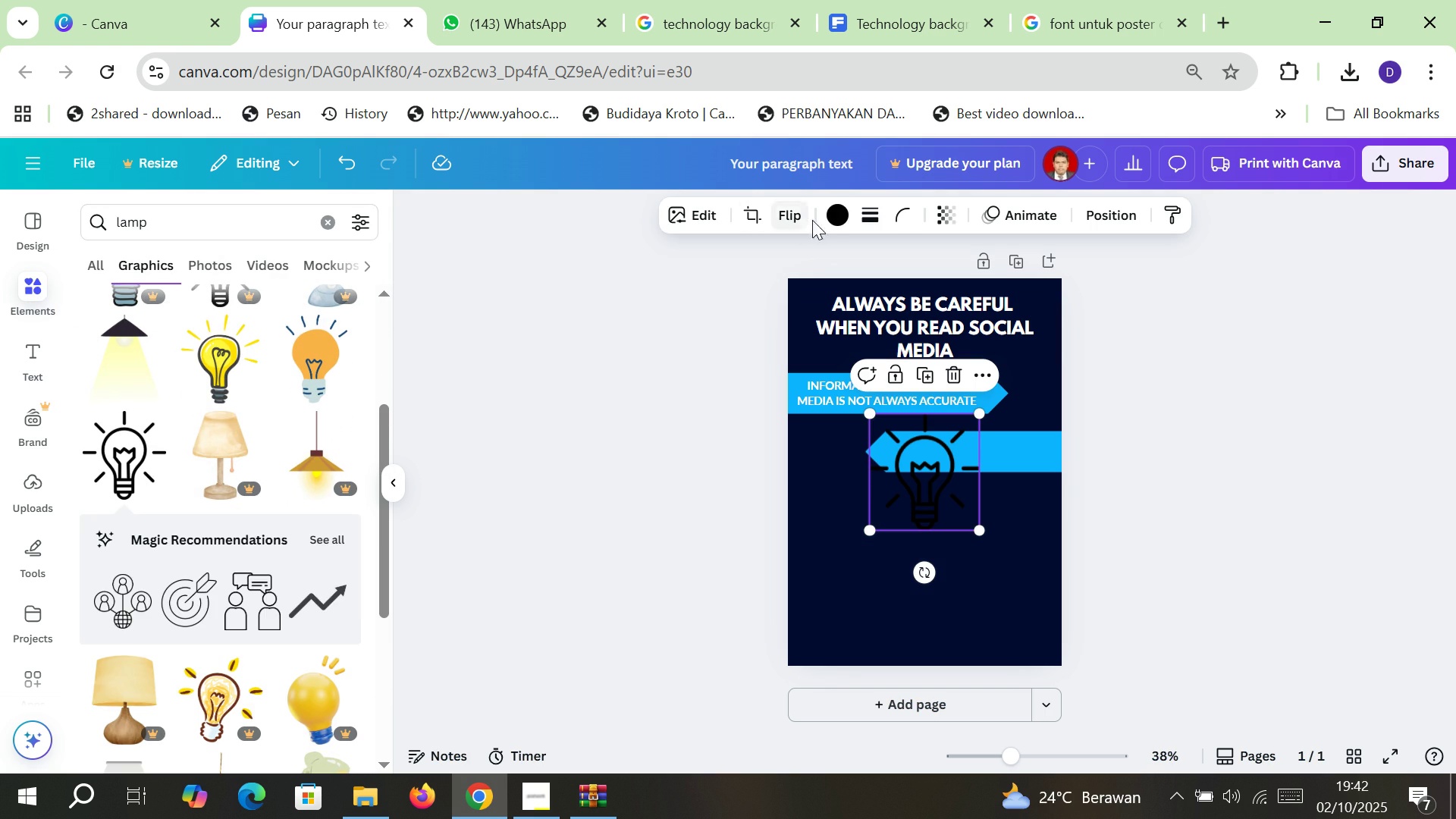 
left_click([826, 221])
 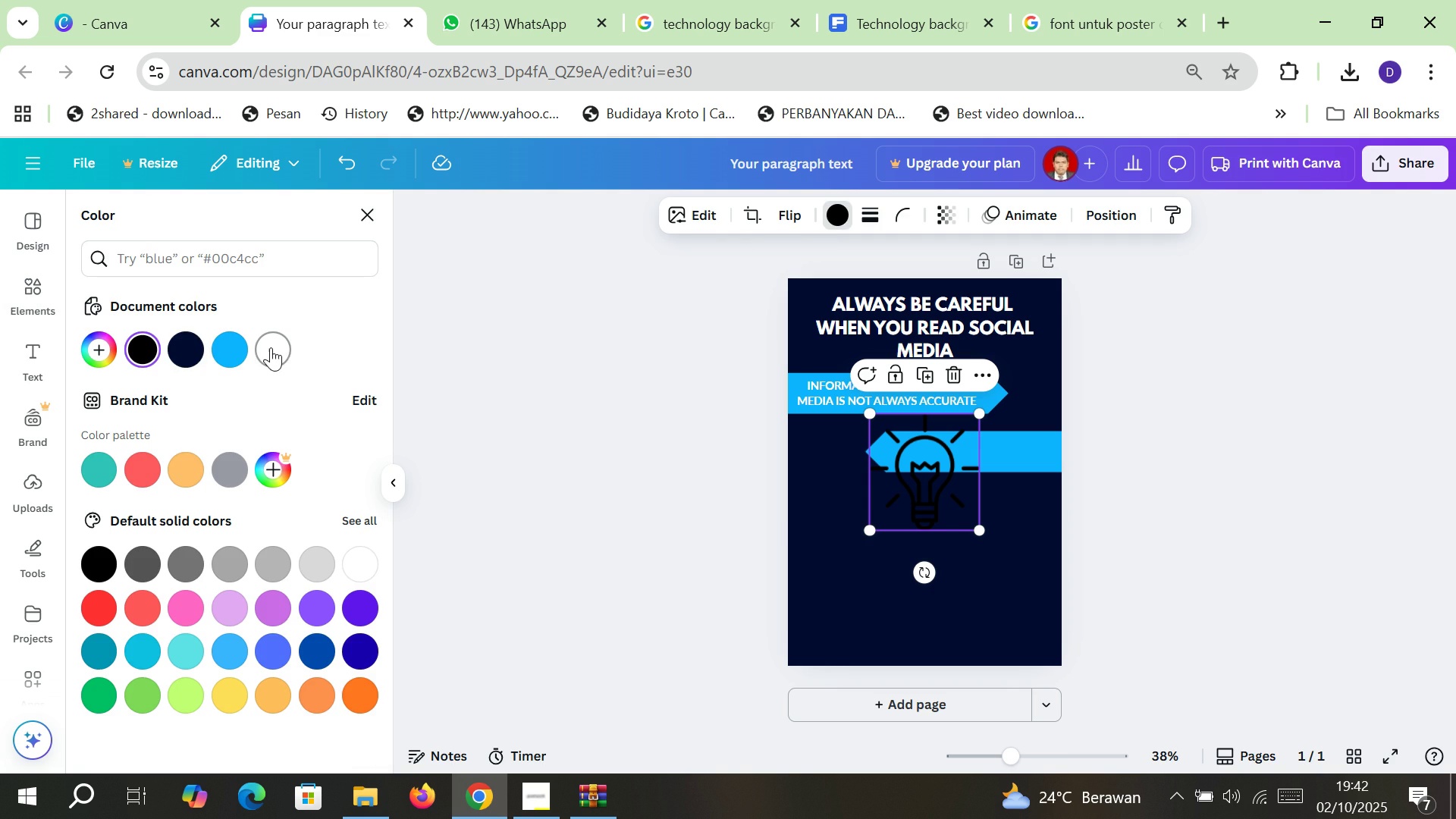 
left_click([271, 347])